 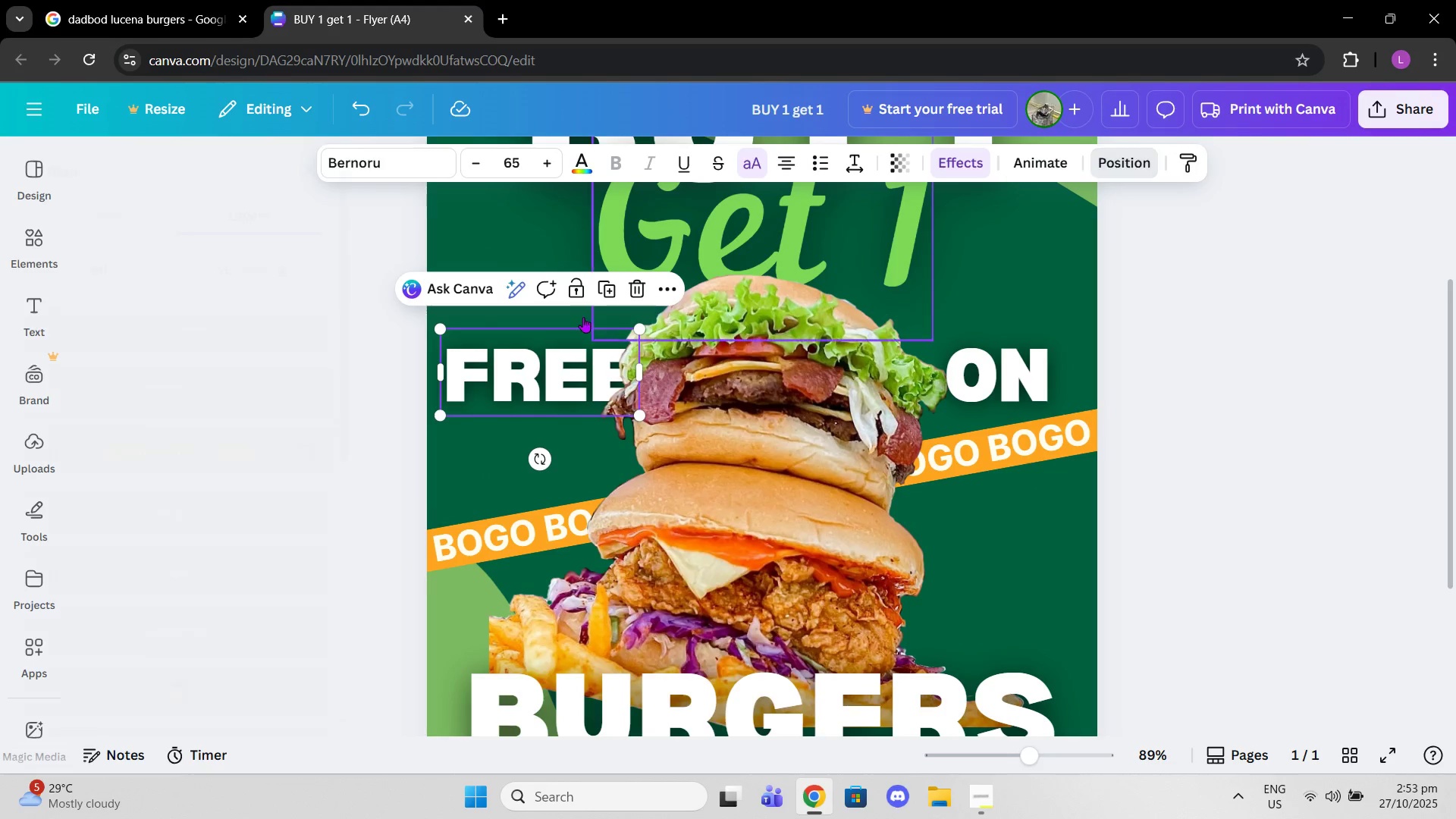 
scroll: coordinate [206, 494], scroll_direction: down, amount: 2.0
 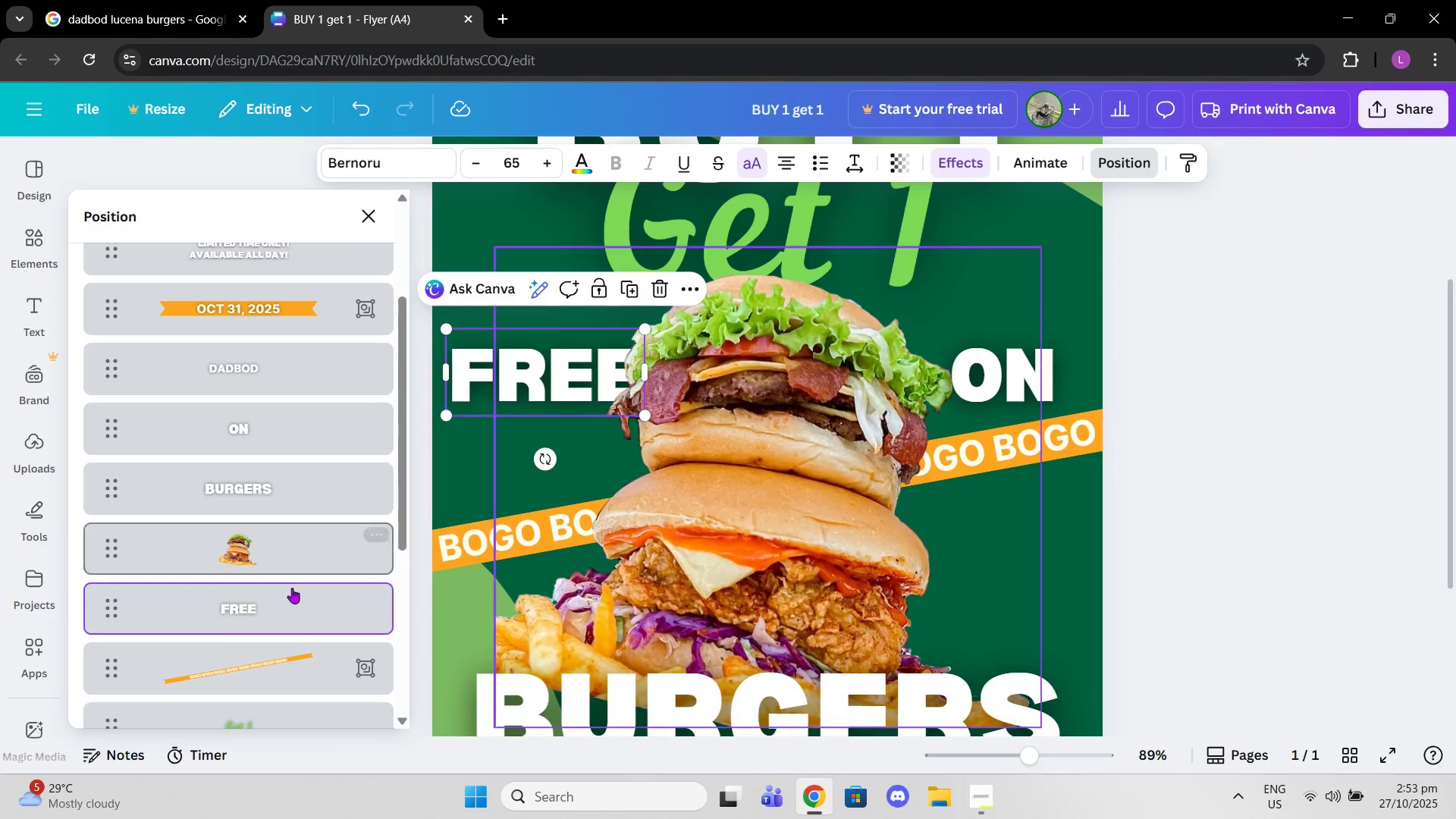 
left_click_drag(start_coordinate=[292, 604], to_coordinate=[272, 514])
 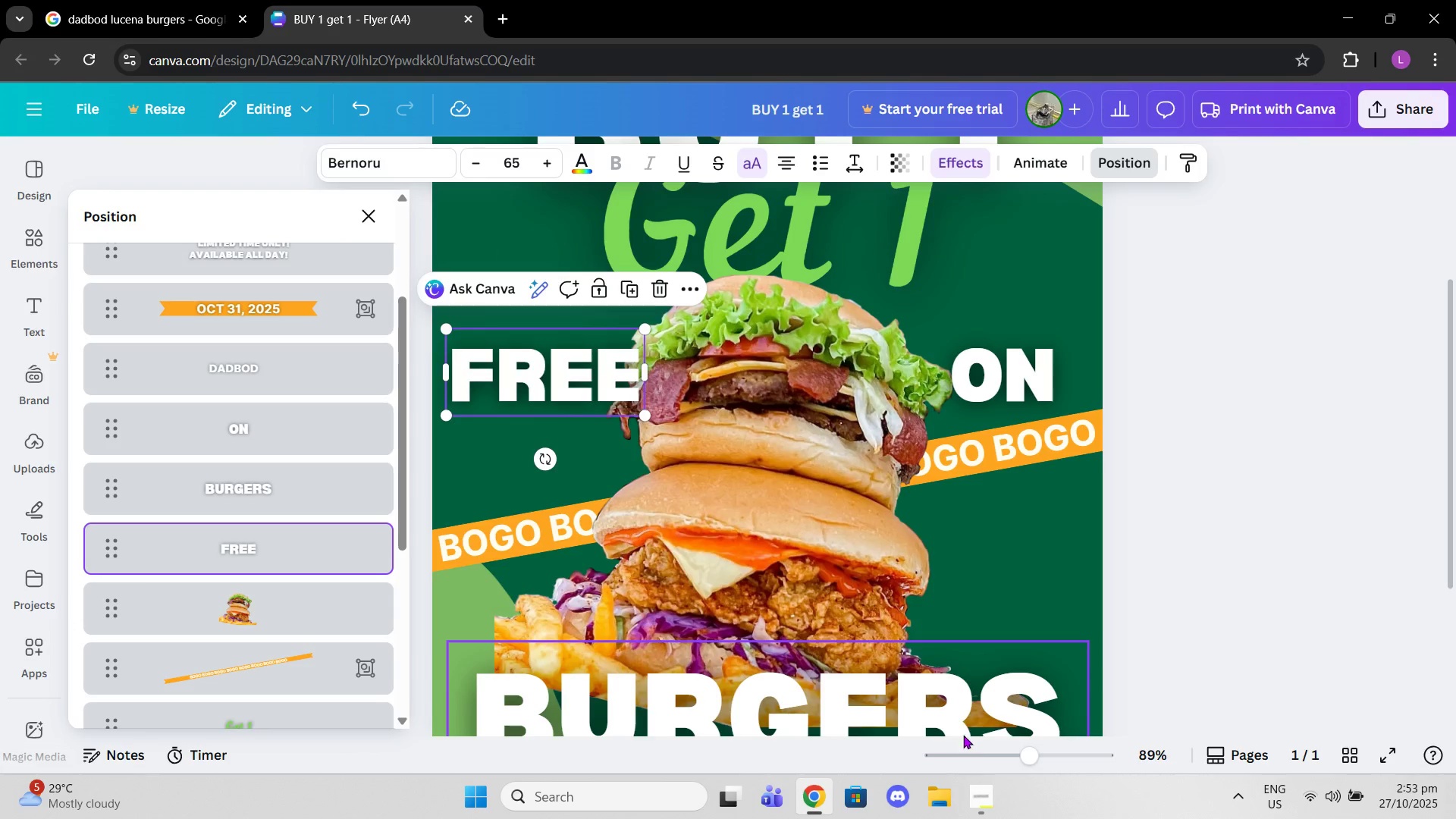 
left_click_drag(start_coordinate=[1031, 748], to_coordinate=[1008, 754])
 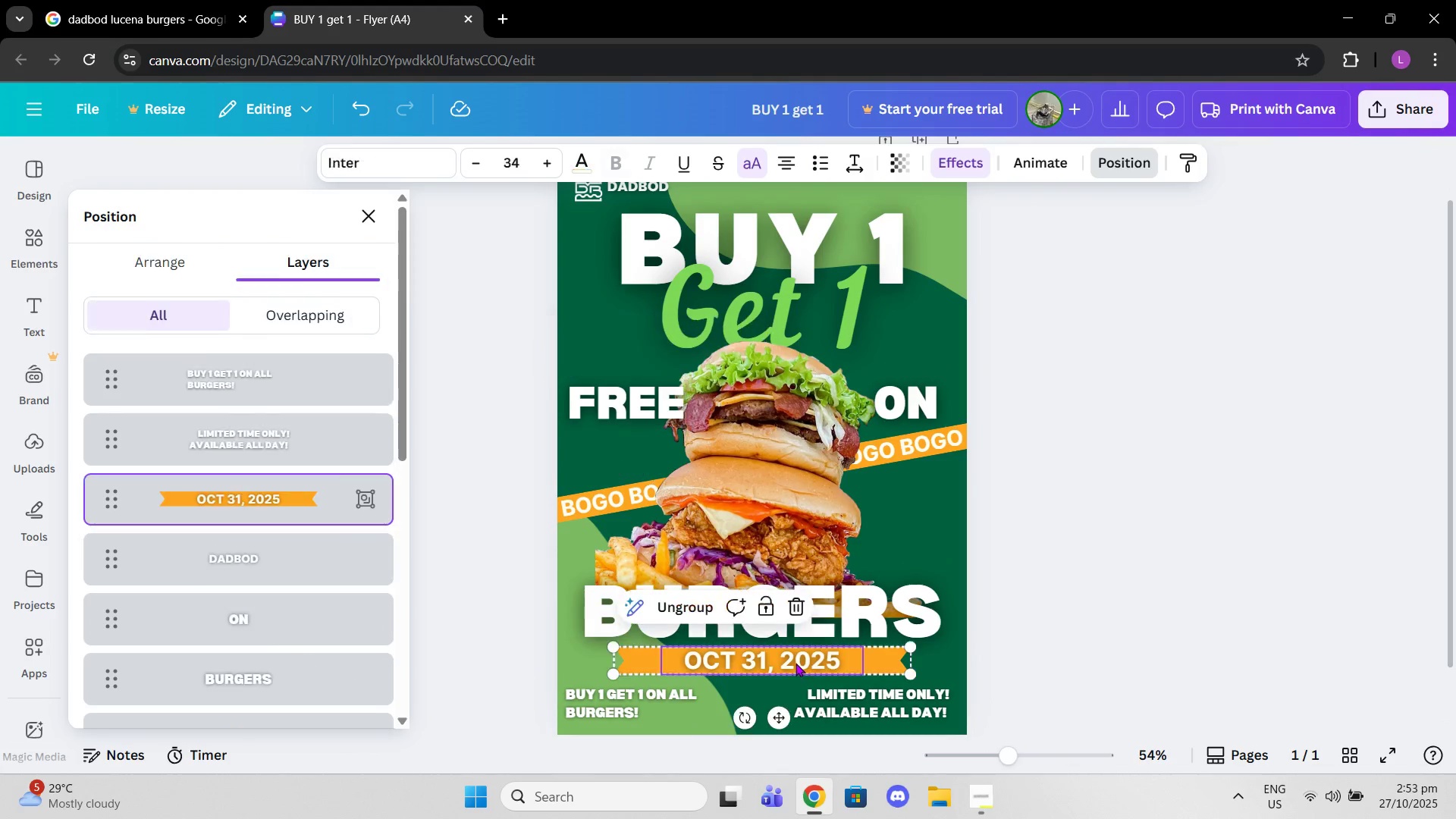 
left_click([795, 663])
 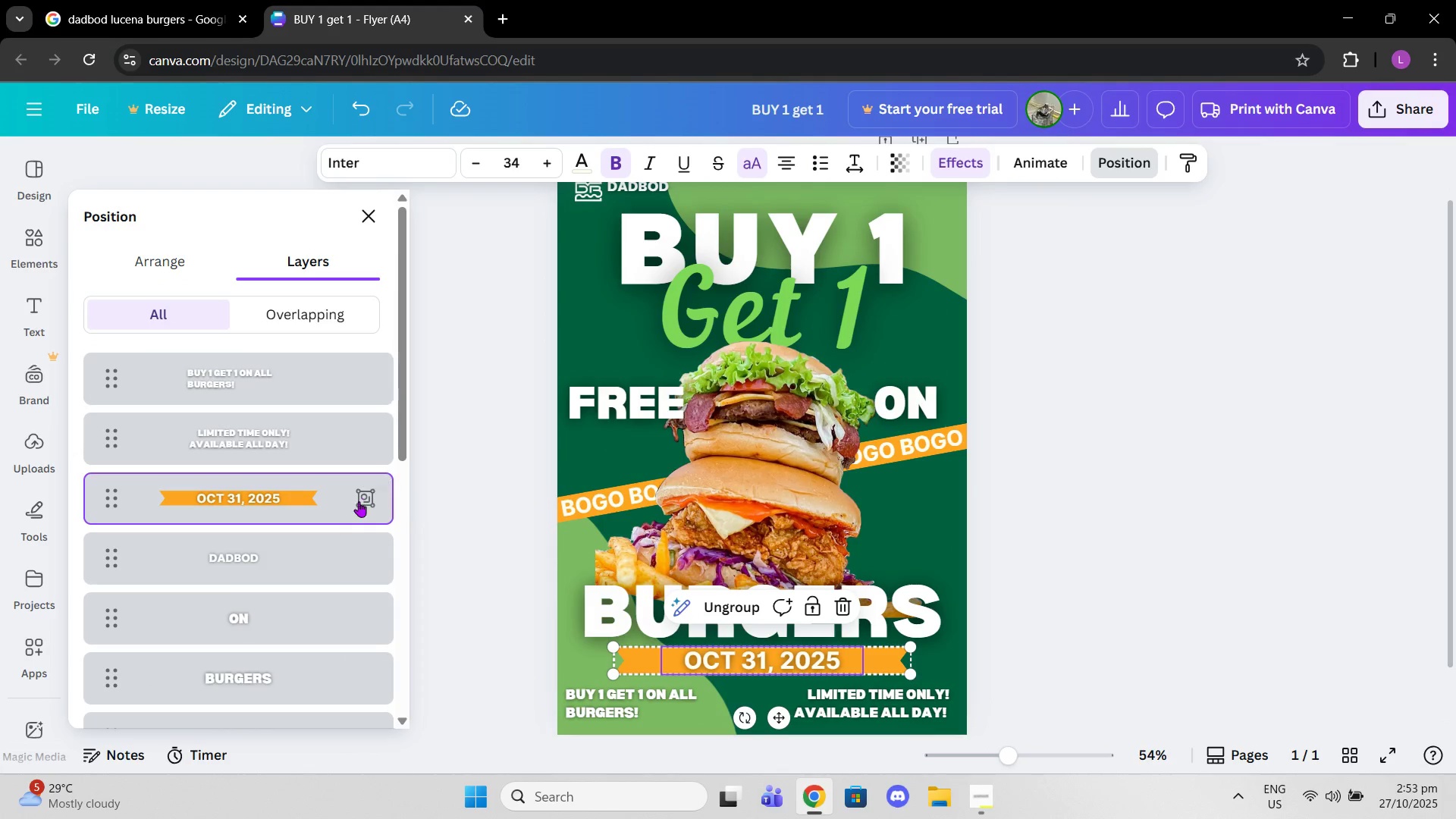 
left_click([1193, 546])
 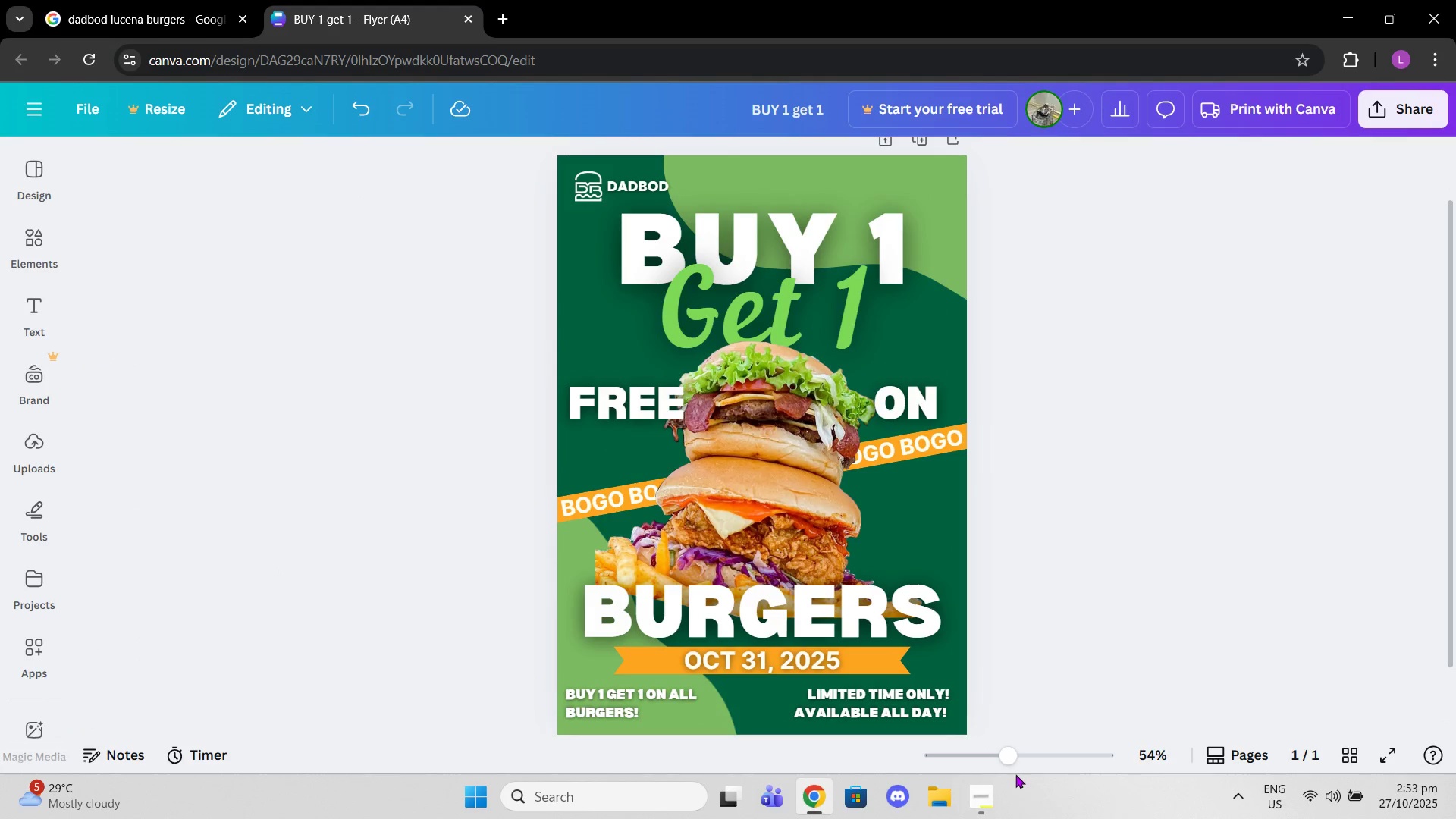 
left_click_drag(start_coordinate=[1018, 761], to_coordinate=[1047, 754])
 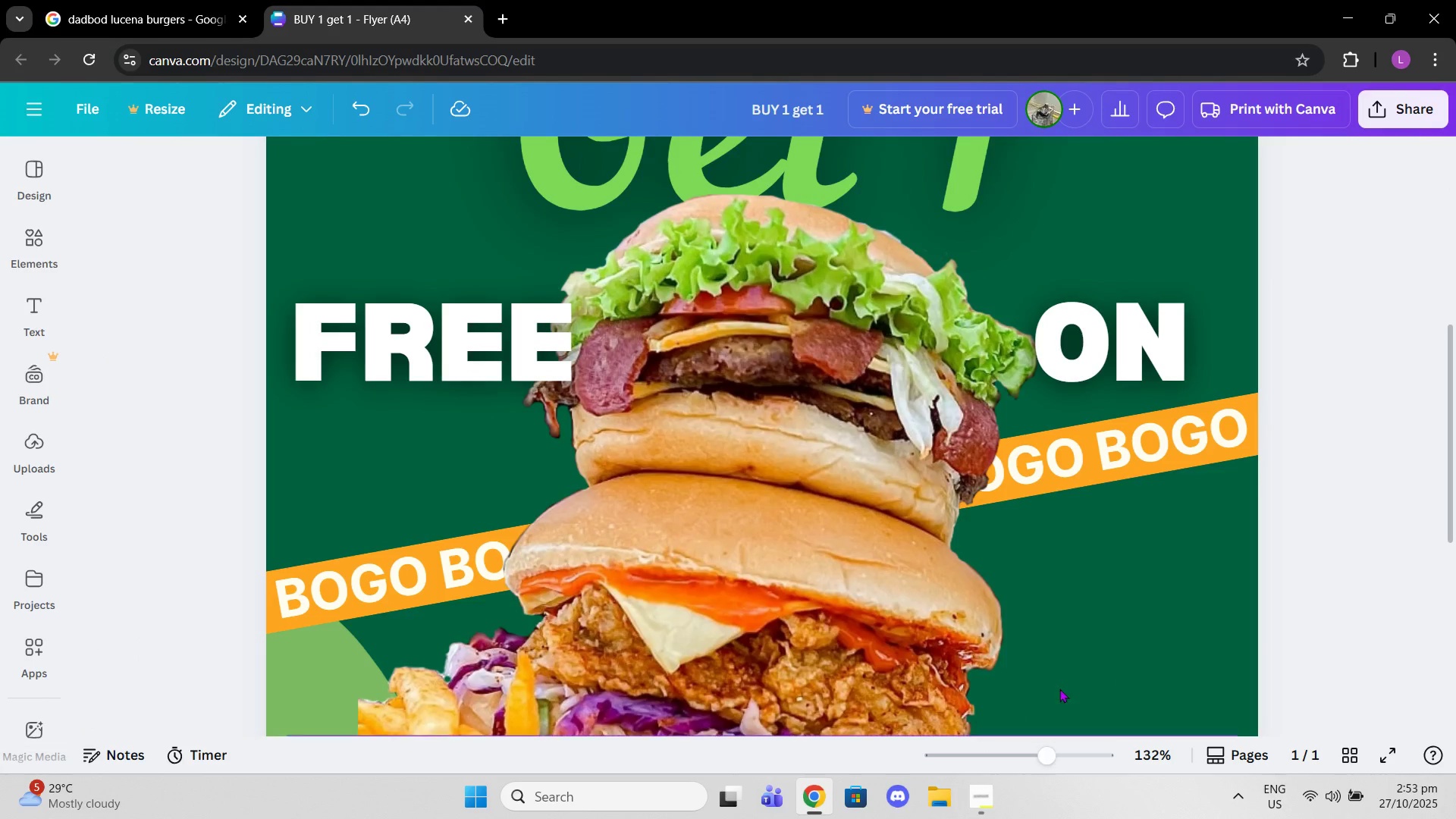 
scroll: coordinate [1061, 657], scroll_direction: down, amount: 7.0
 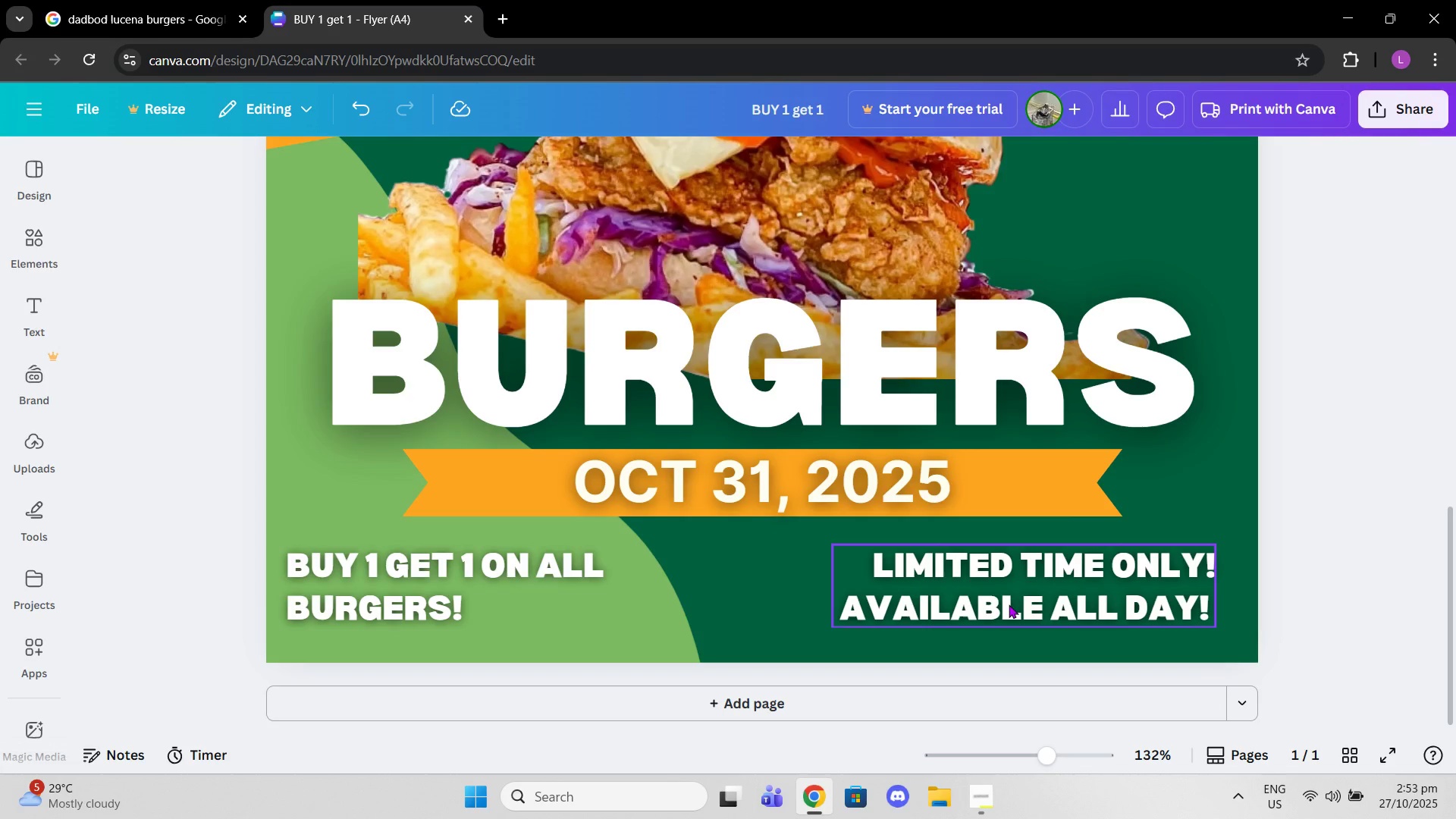 
left_click_drag(start_coordinate=[1009, 604], to_coordinate=[1009, 611])
 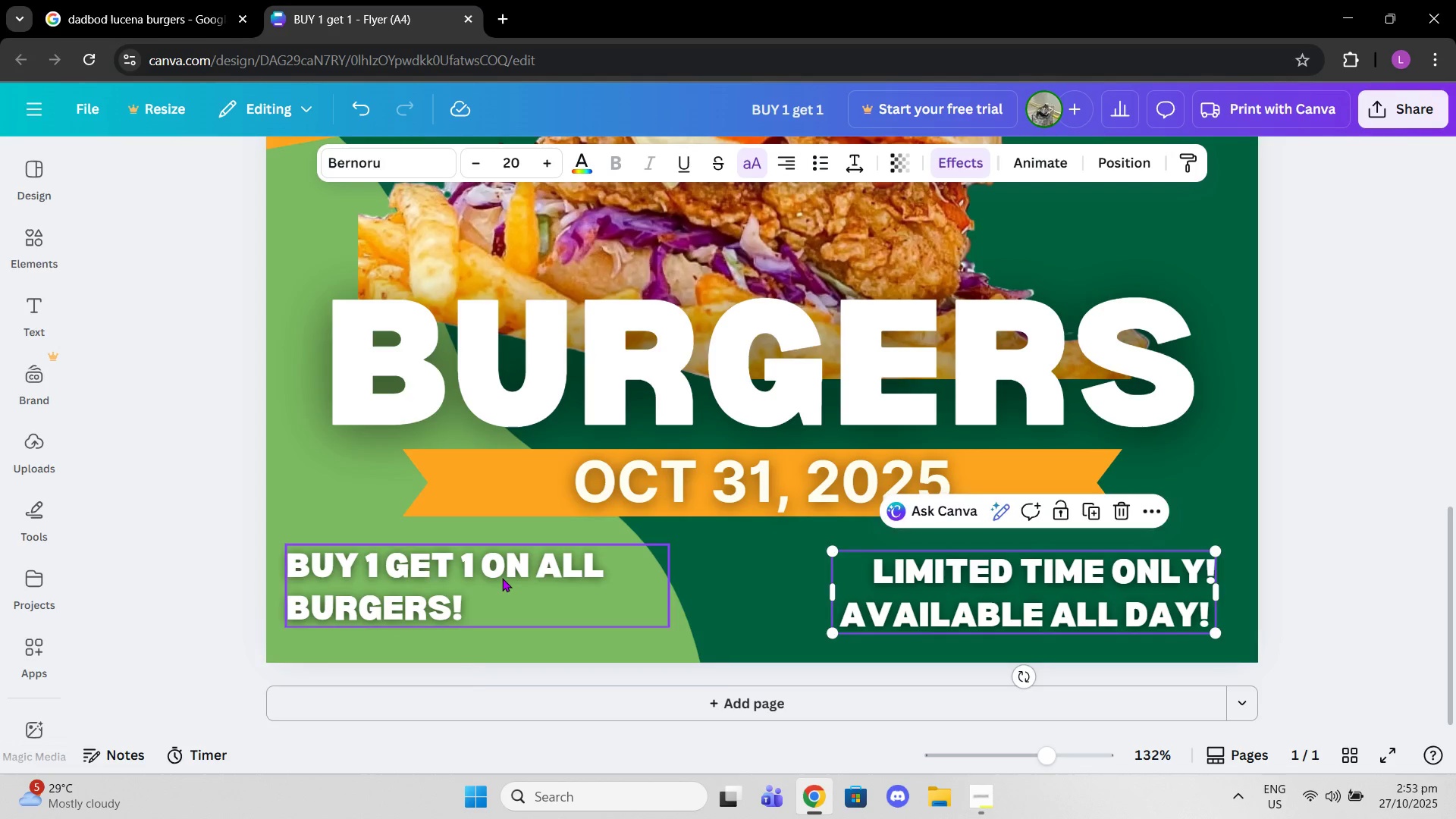 
left_click_drag(start_coordinate=[503, 578], to_coordinate=[503, 585])
 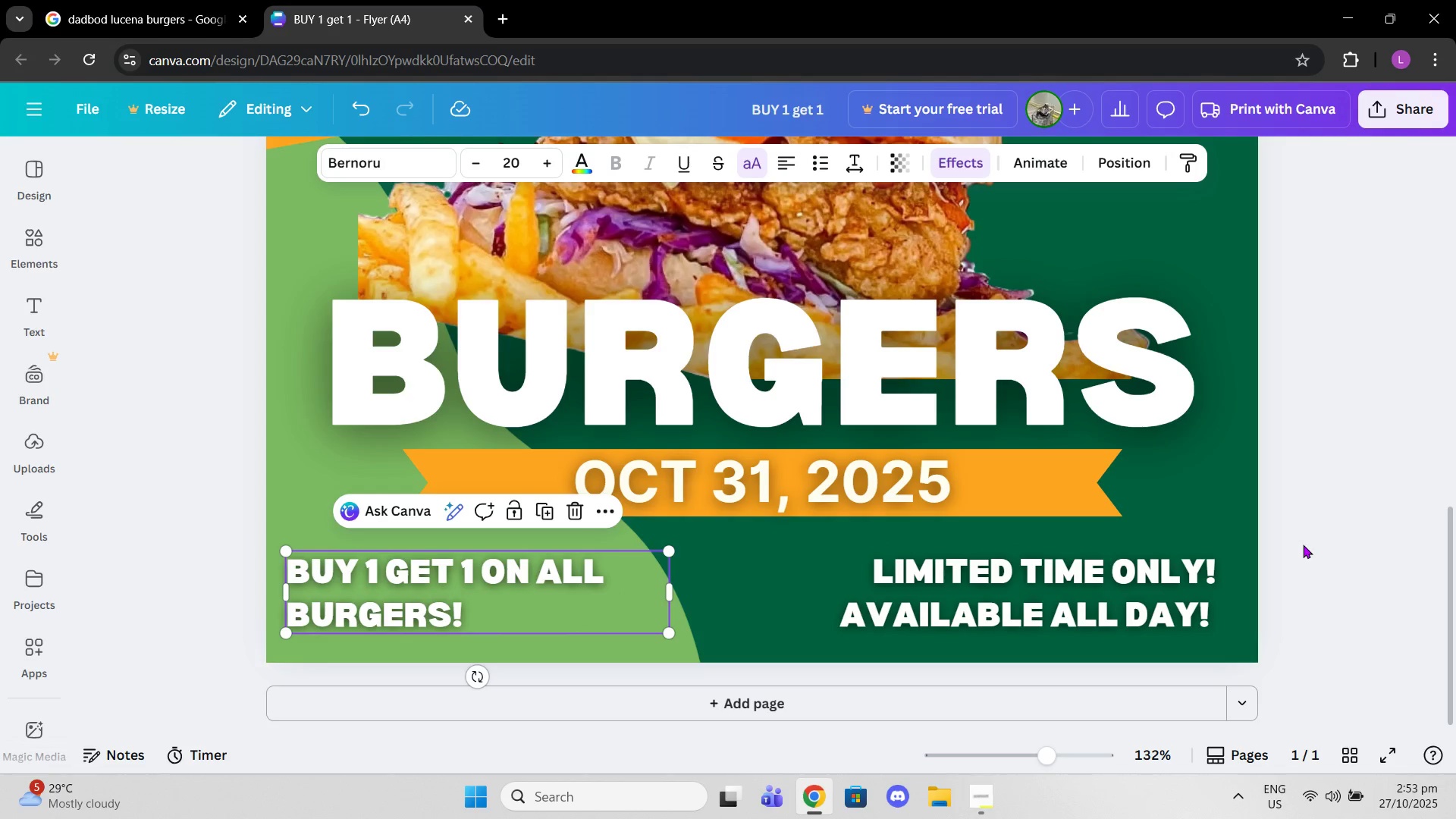 
left_click([1303, 544])
 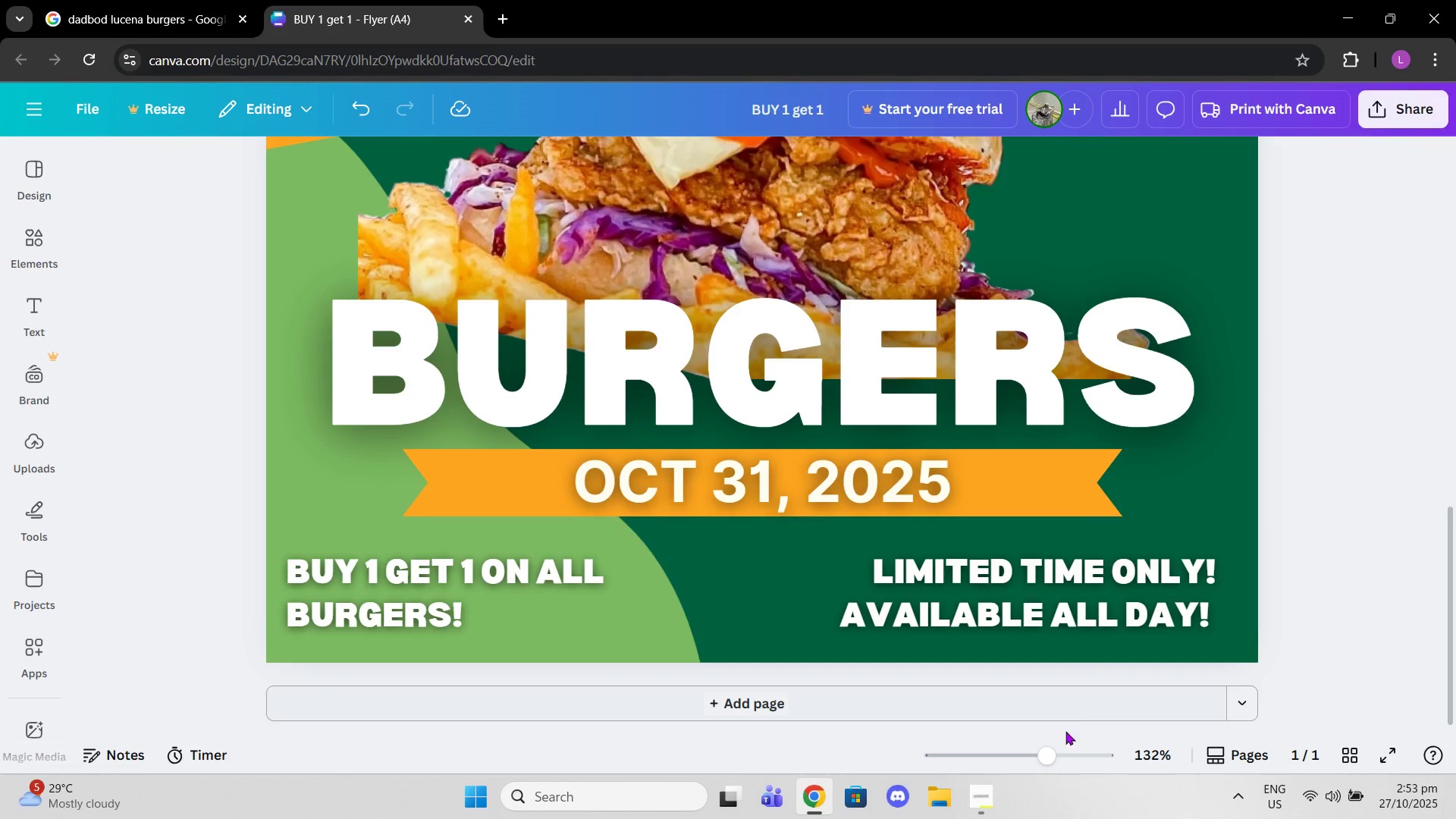 
left_click_drag(start_coordinate=[1041, 764], to_coordinate=[1006, 755])
 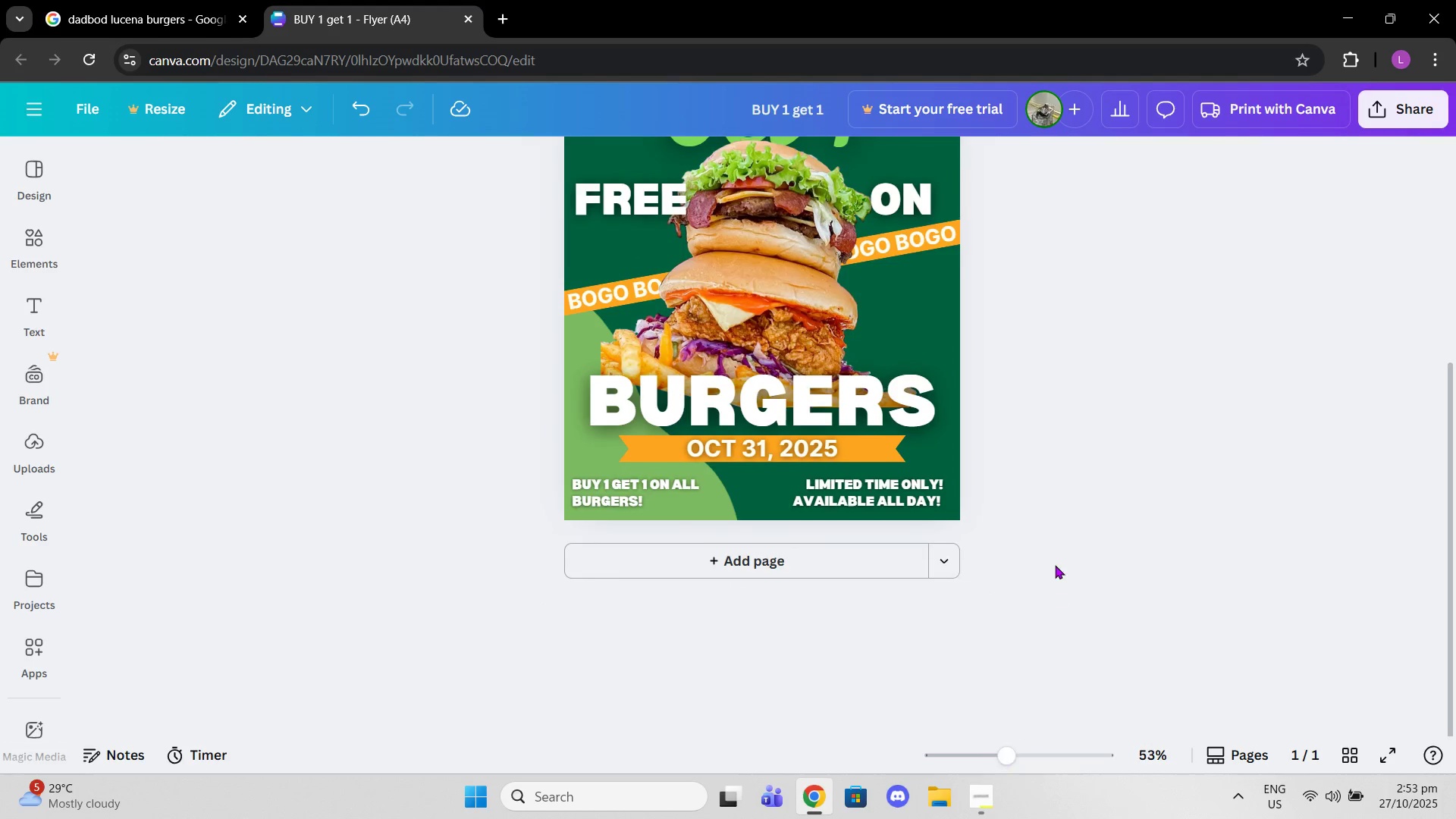 
scroll: coordinate [1063, 559], scroll_direction: up, amount: 2.0
 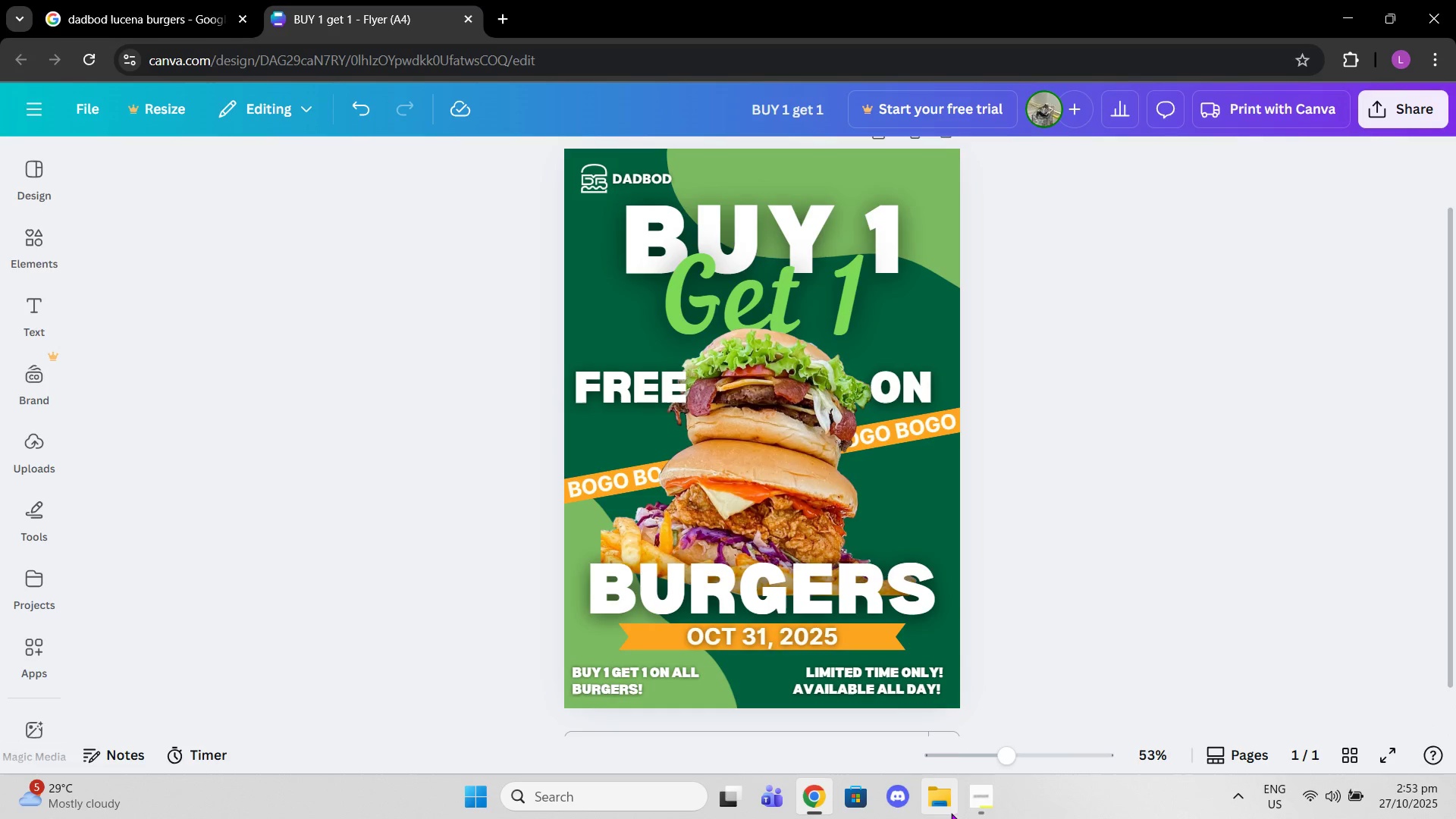 
left_click([977, 801])